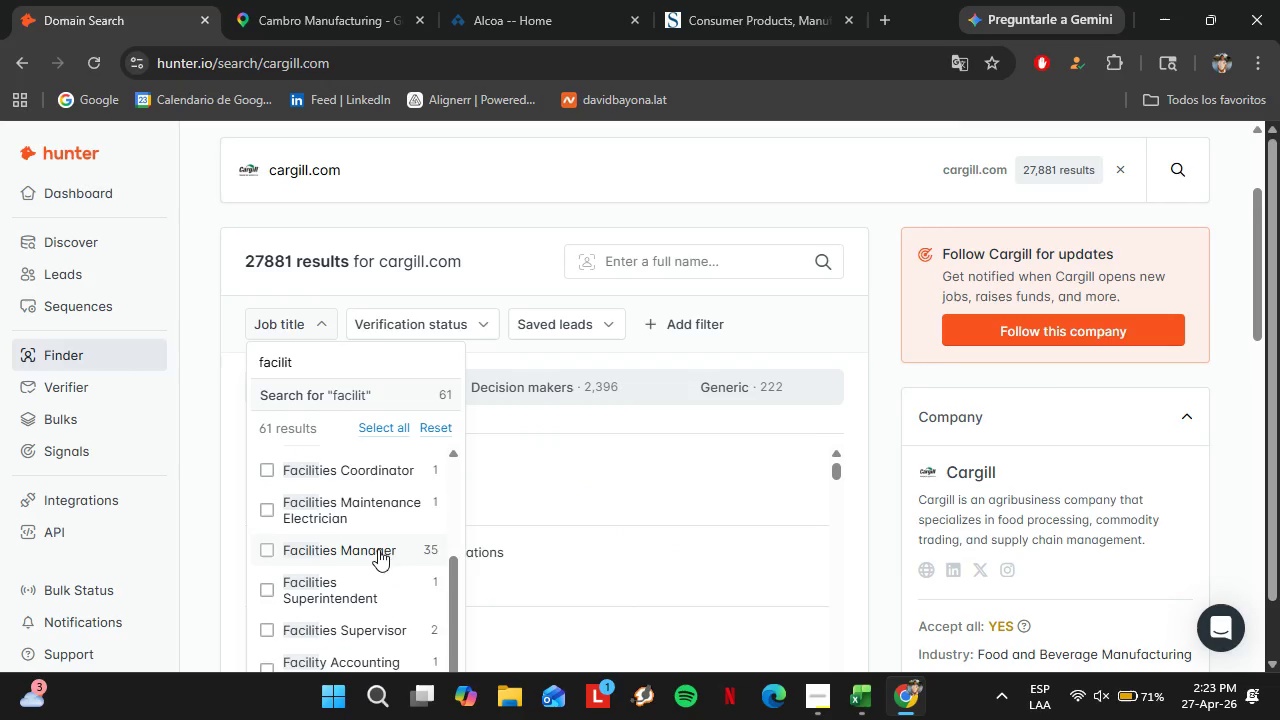 
scroll: coordinate [378, 549], scroll_direction: up, amount: 1.0
 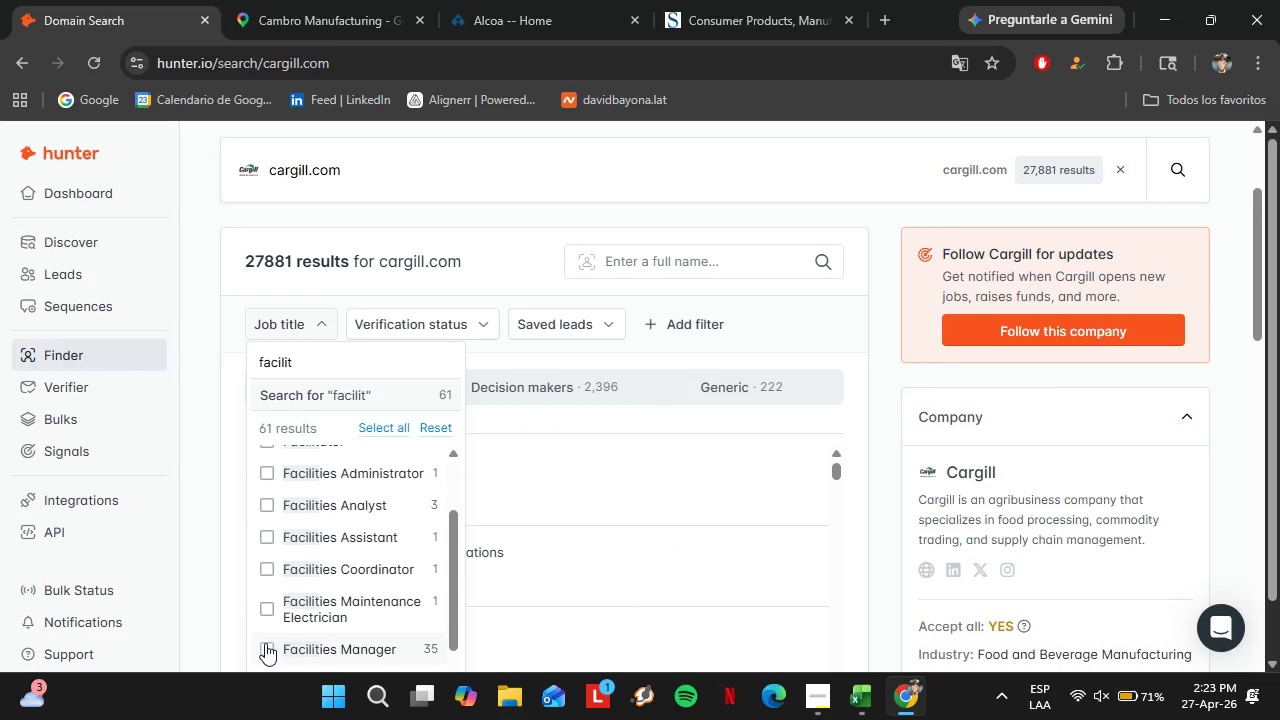 
left_click([270, 650])
 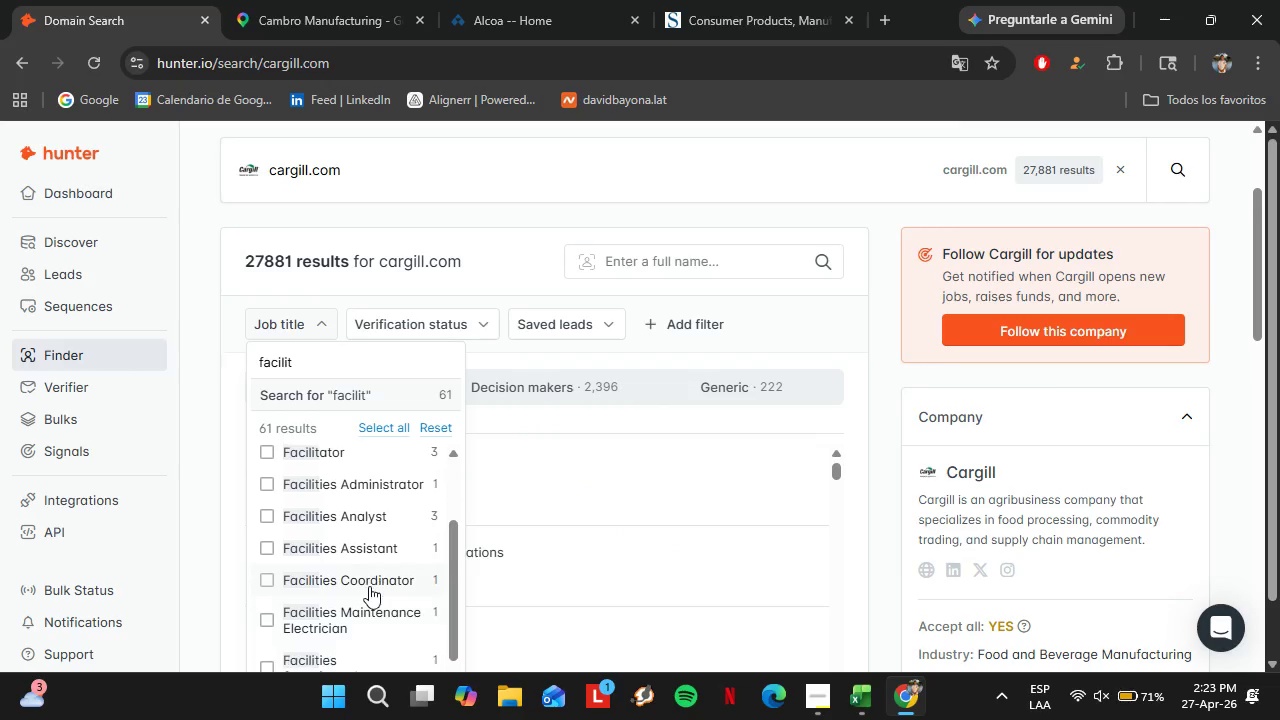 
scroll: coordinate [486, 559], scroll_direction: down, amount: 4.0
 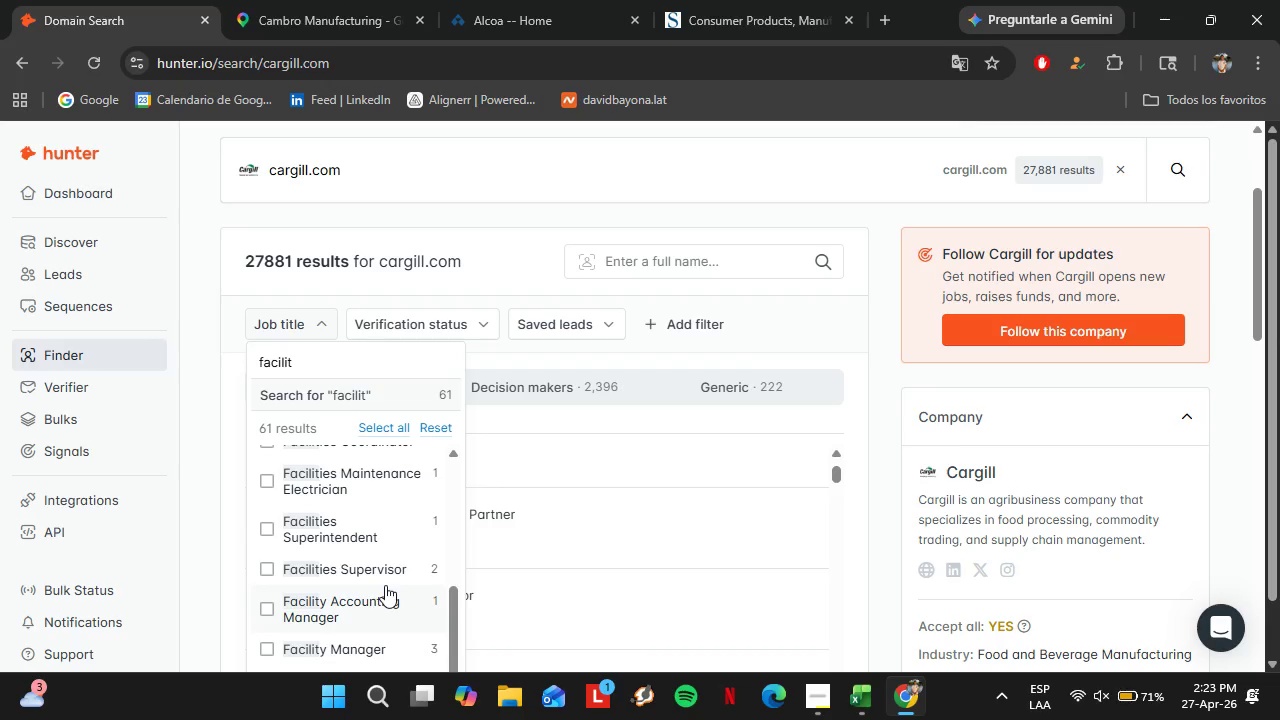 
scroll: coordinate [326, 584], scroll_direction: up, amount: 5.0
 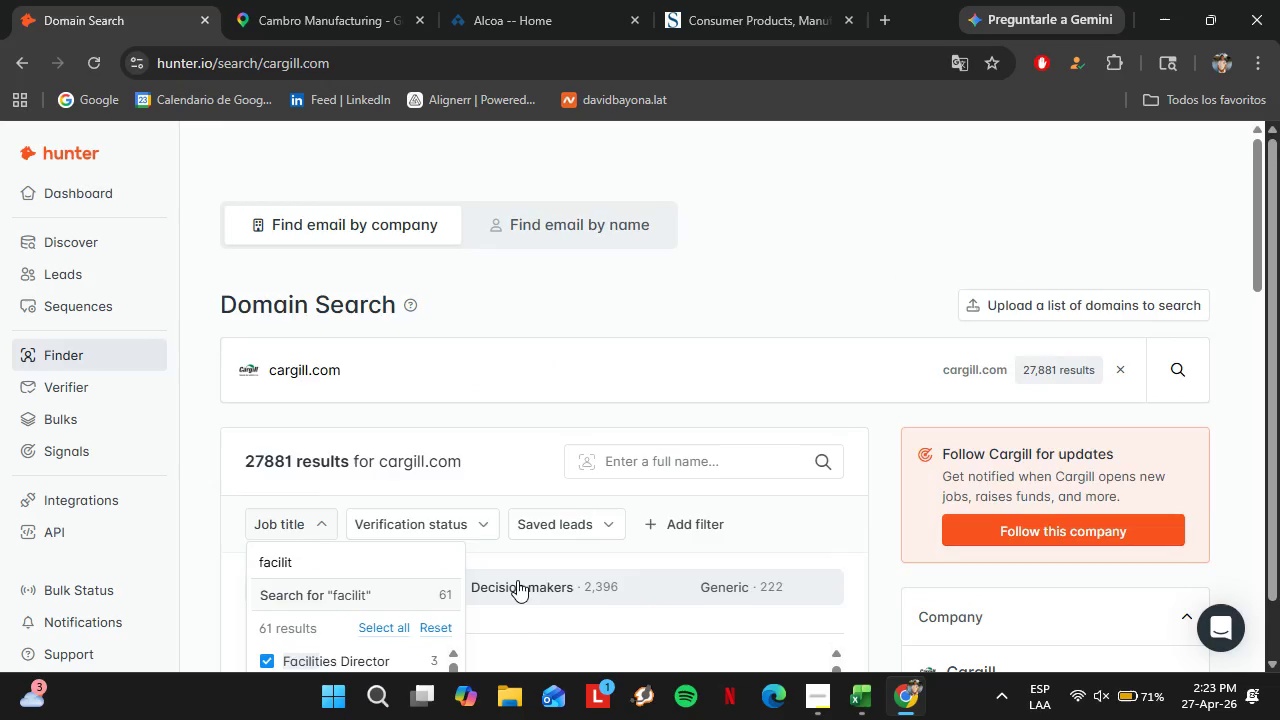 
scroll: coordinate [497, 600], scroll_direction: down, amount: 6.0
 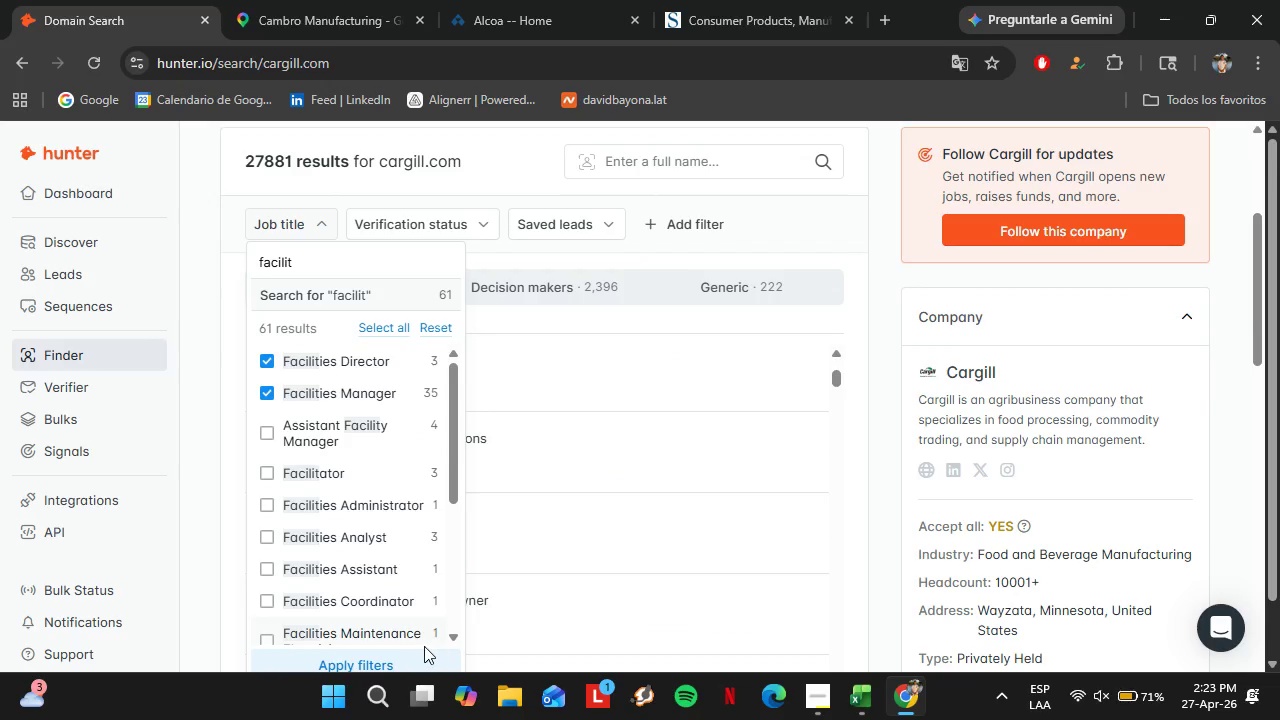 
left_click([424, 646])
 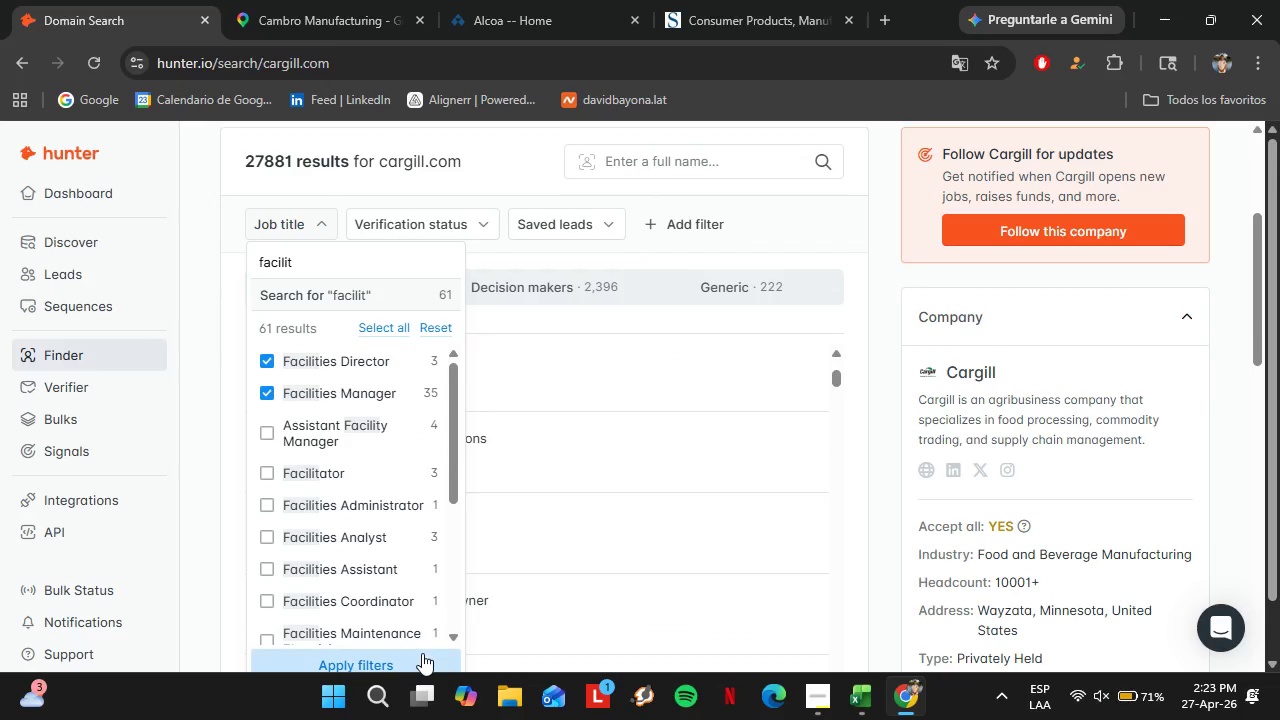 
left_click([422, 653])